 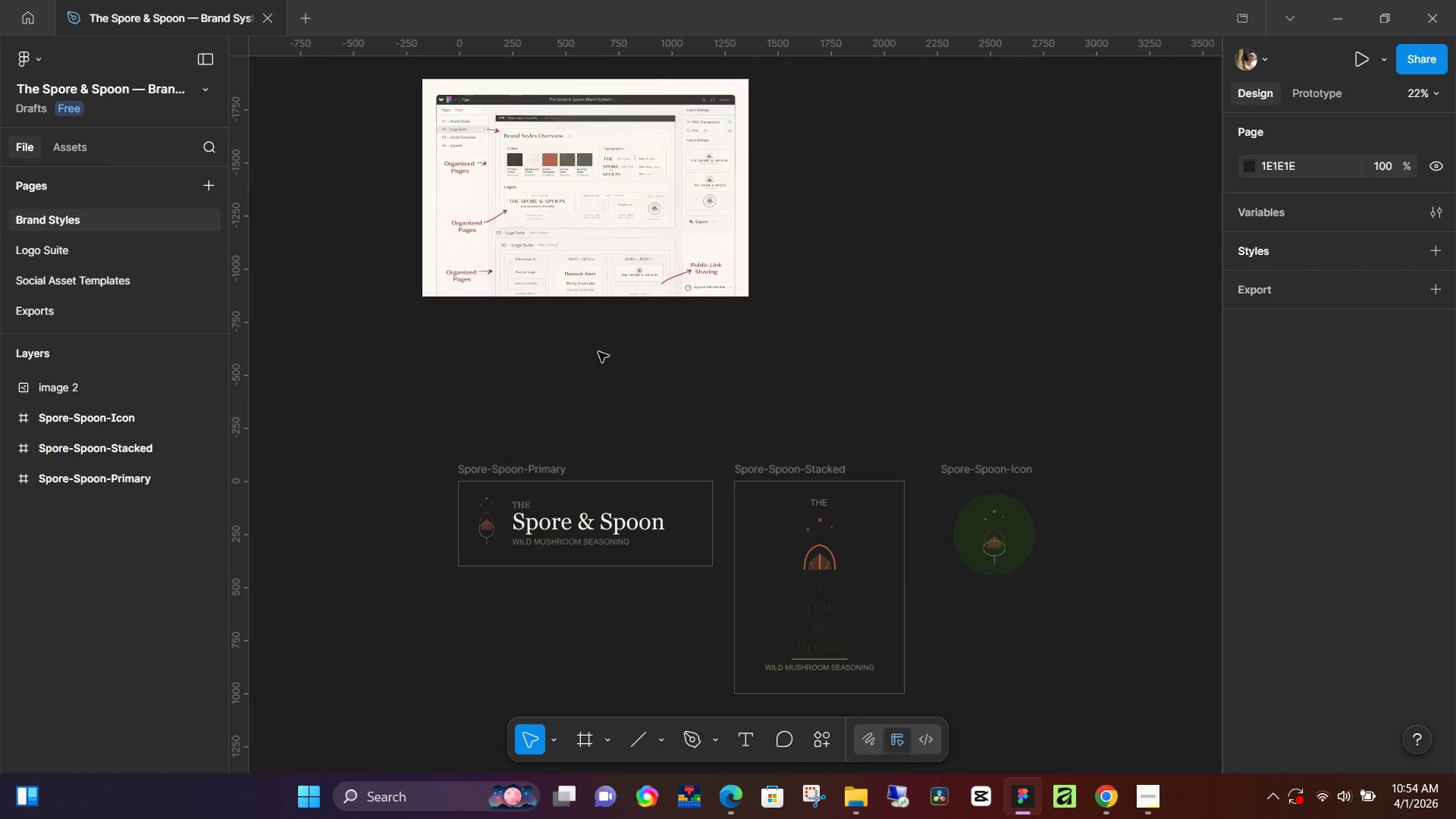 
left_click([57, 254])
 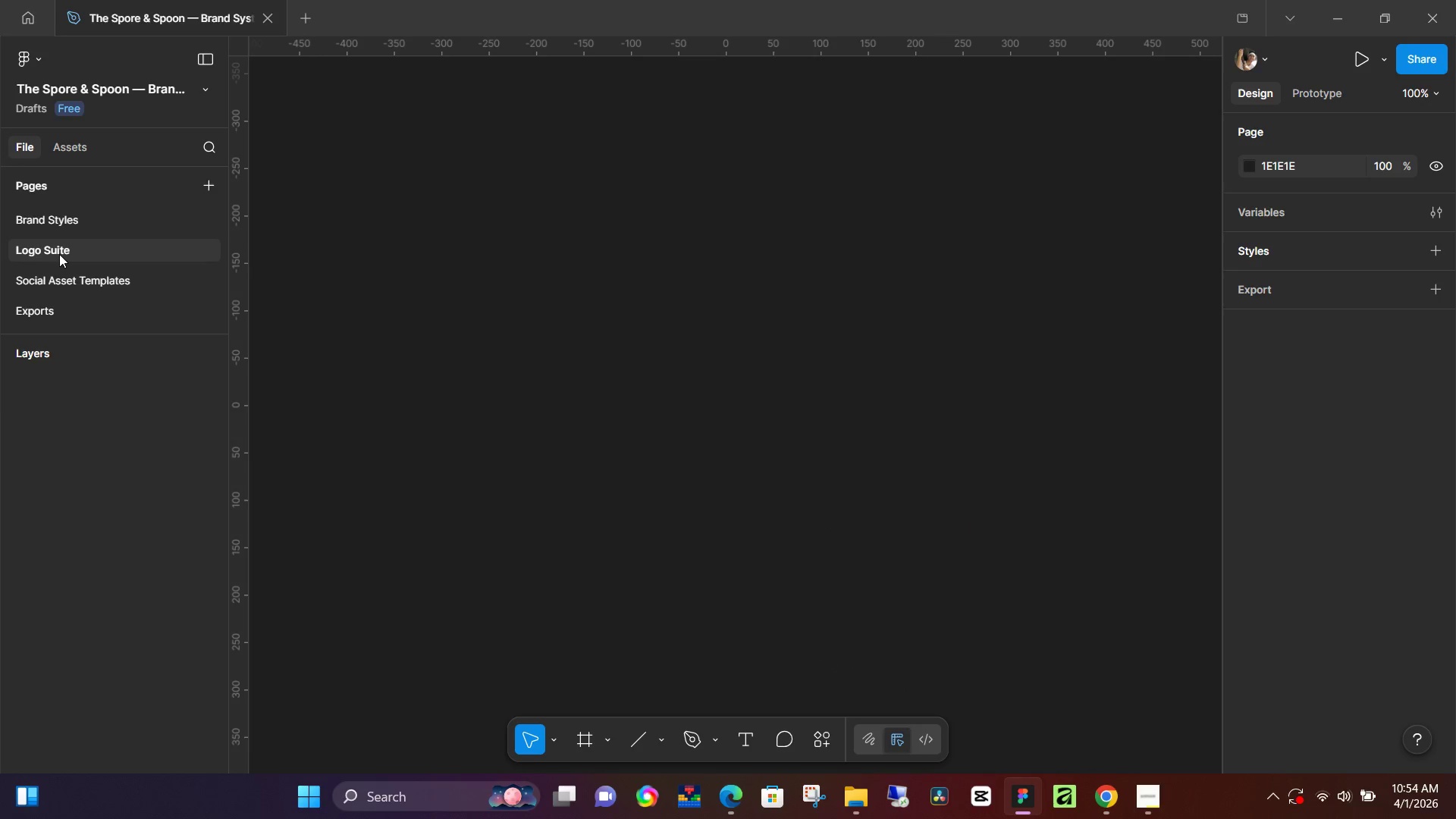 
left_click([68, 220])
 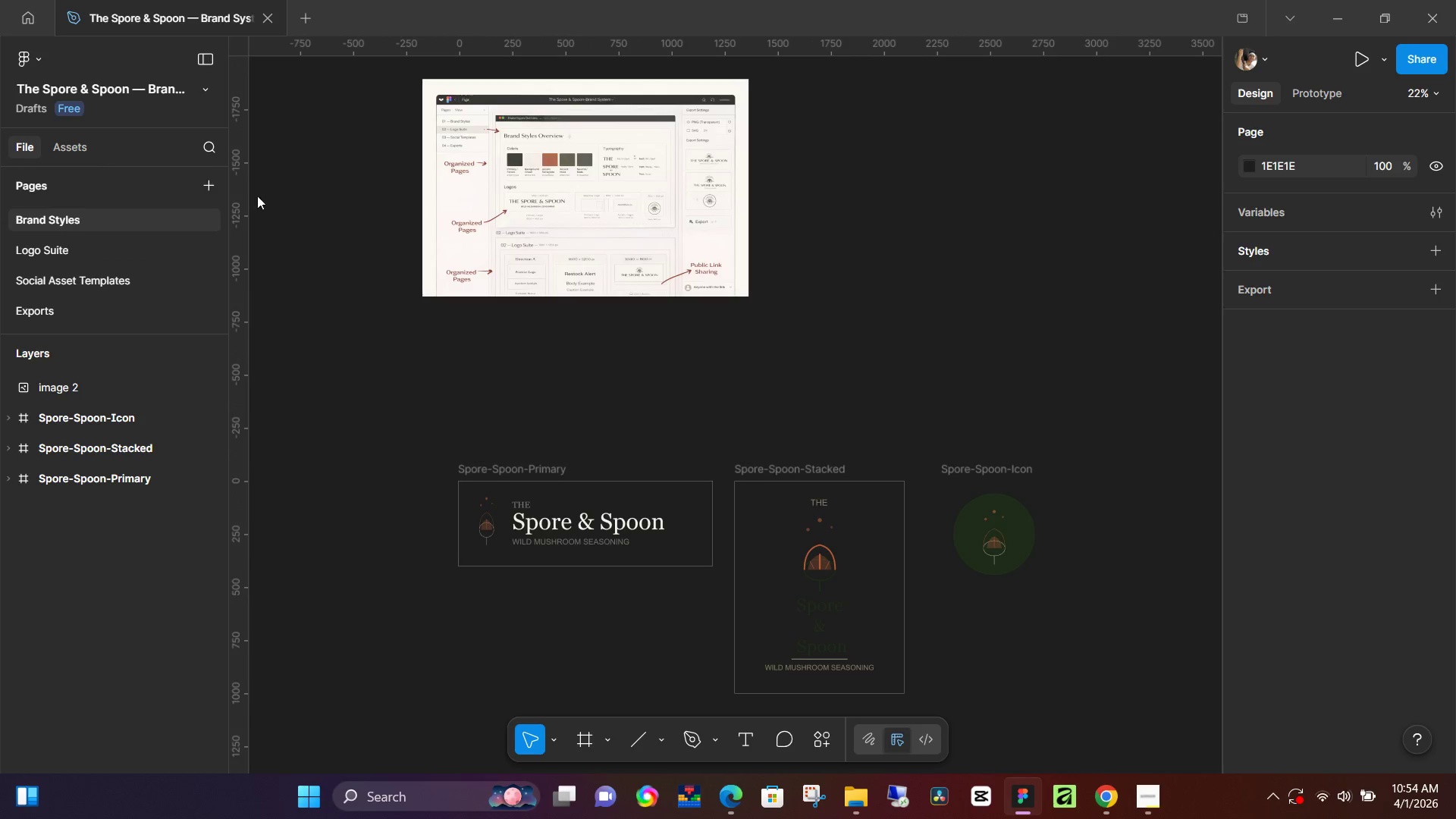 
left_click([590, 129])
 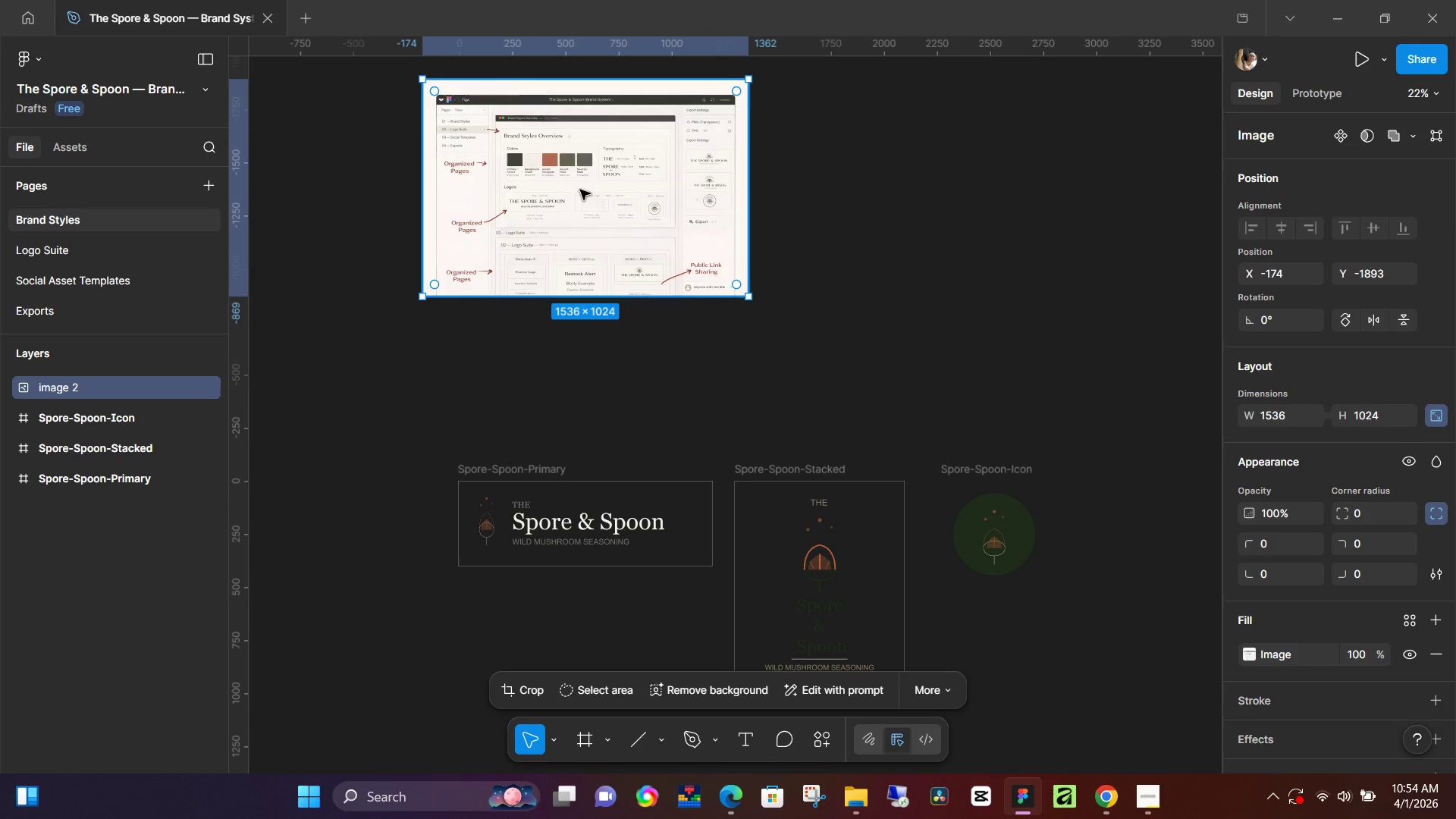 
scroll: coordinate [579, 190], scroll_direction: up, amount: 2.0
 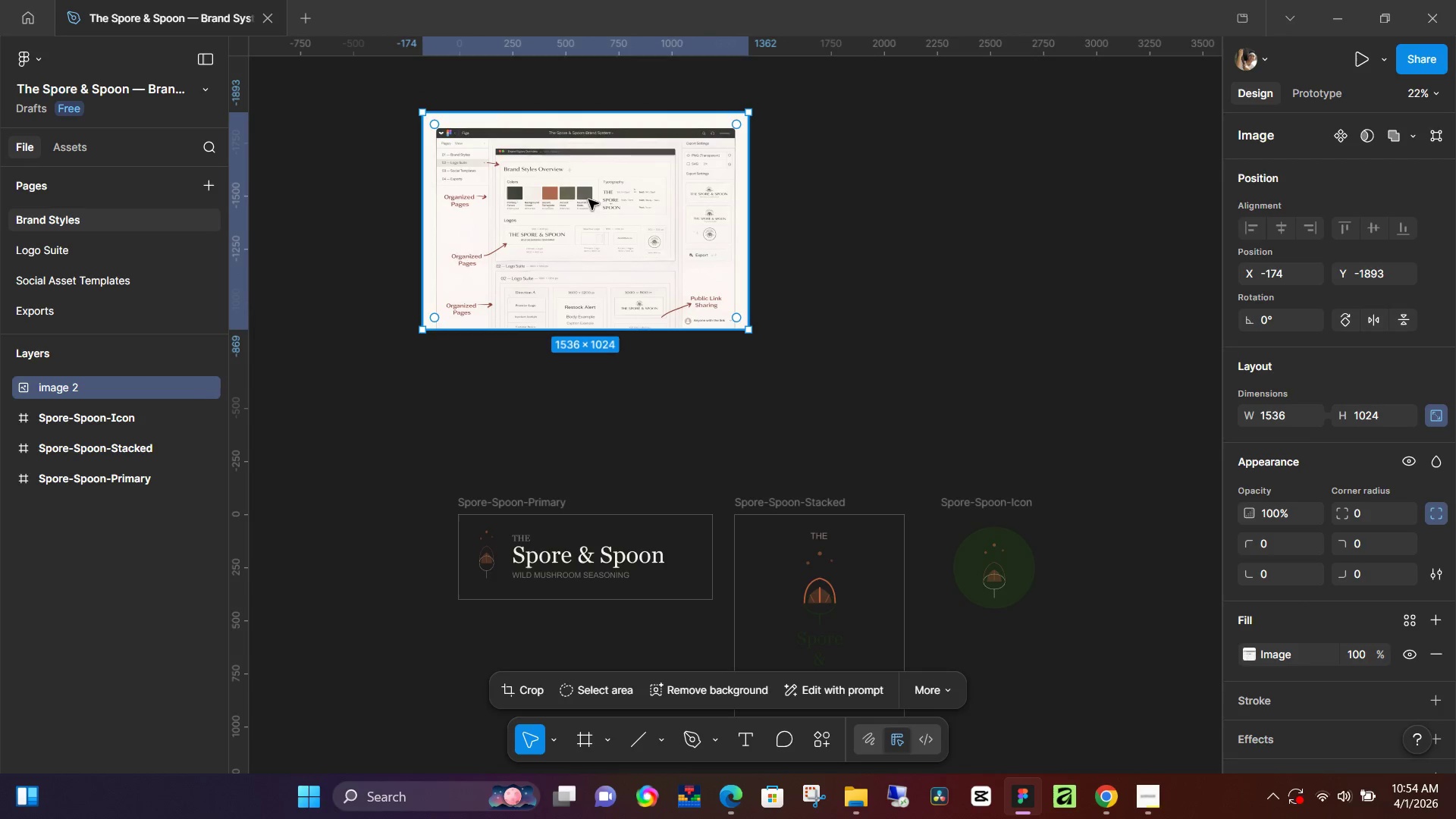 
hold_key(key=ControlLeft, duration=1.51)
scroll: coordinate [560, 240], scroll_direction: up, amount: 6.0
 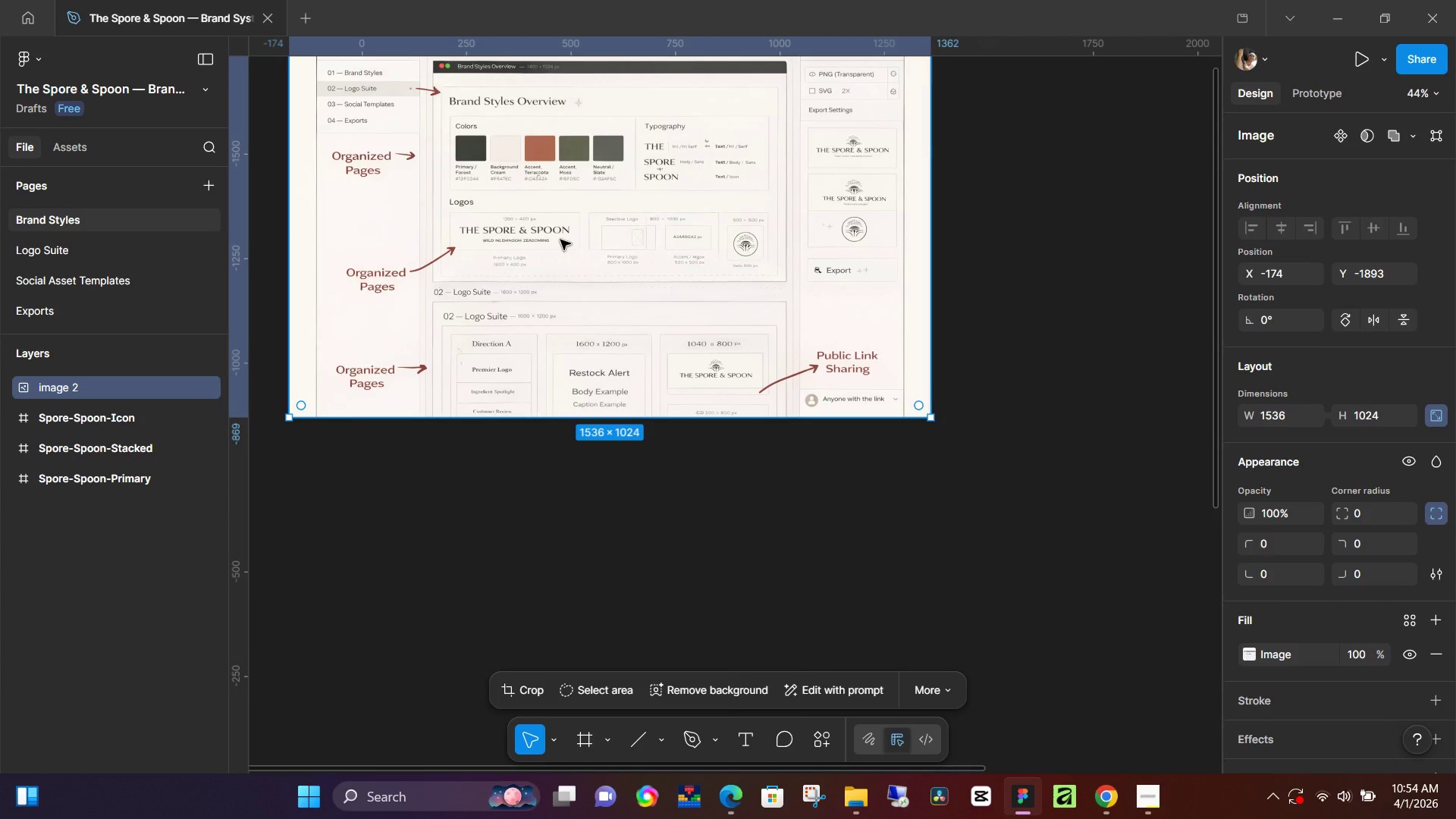 
hold_key(key=ControlLeft, duration=1.52)
 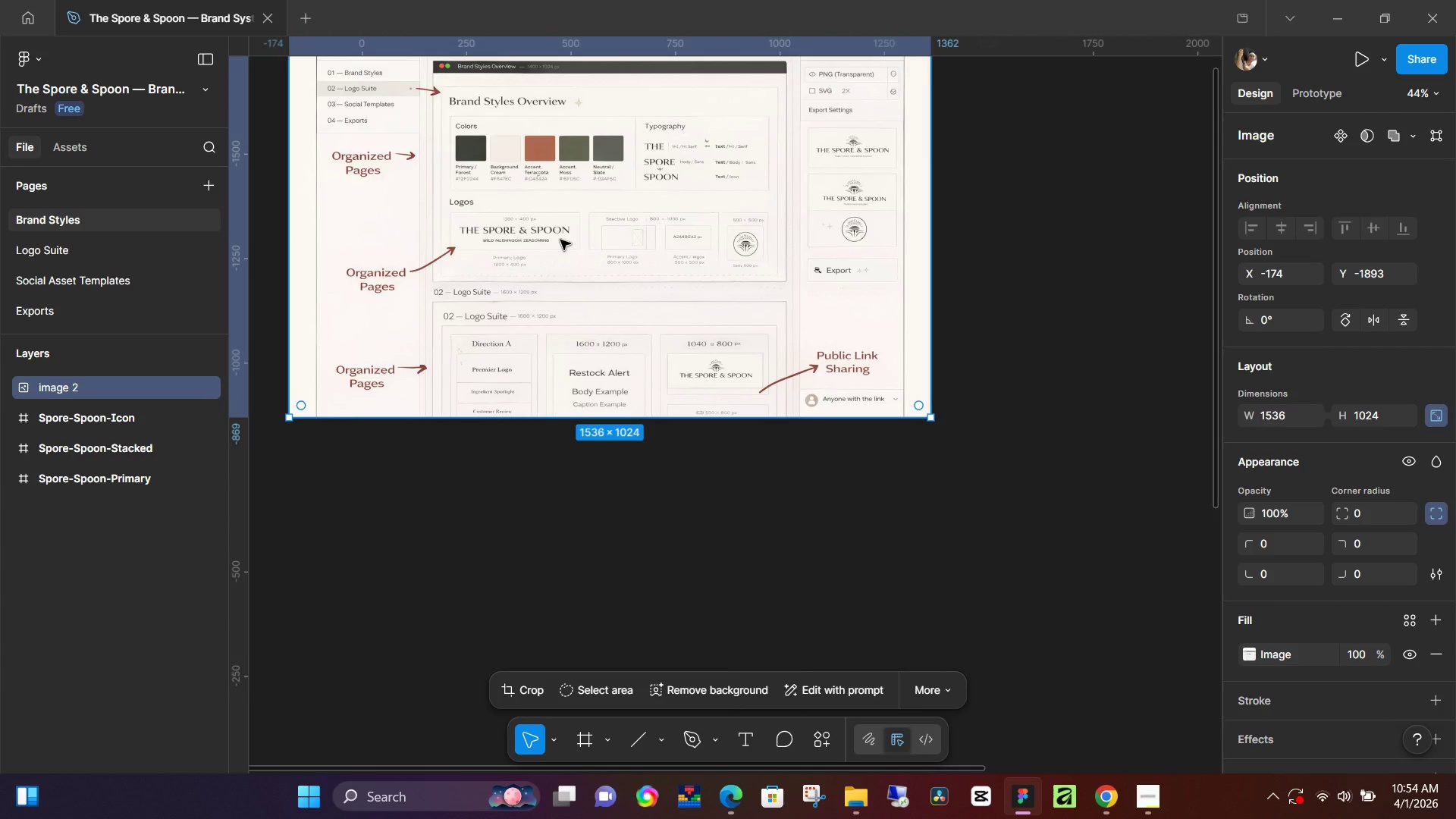 
hold_key(key=ControlLeft, duration=1.5)
hold_key(key=ControlLeft, duration=0.36)
scroll: coordinate [560, 240], scroll_direction: down, amount: 2.0
 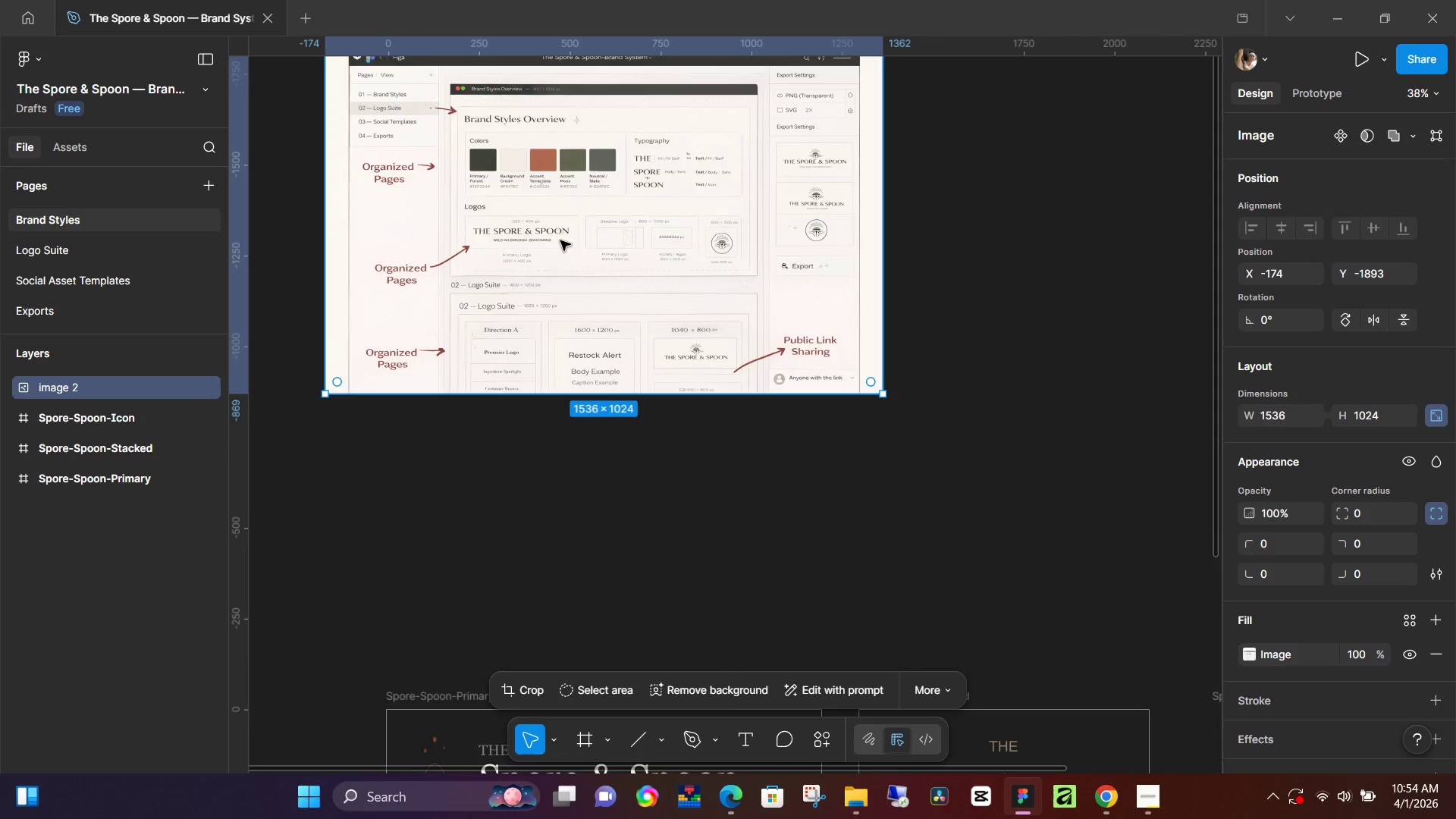 
left_click([560, 240])
 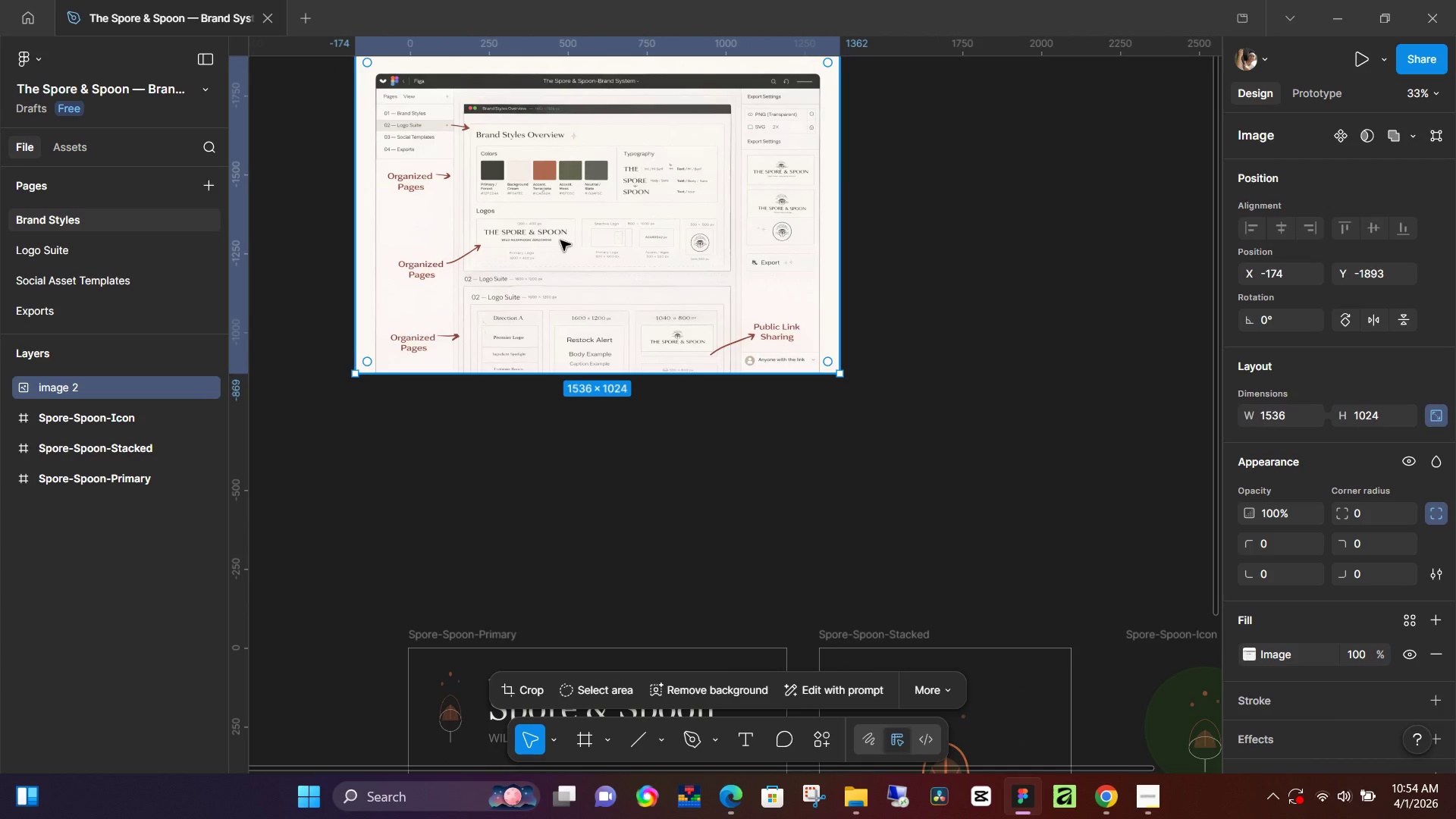 
key(Backspace)
 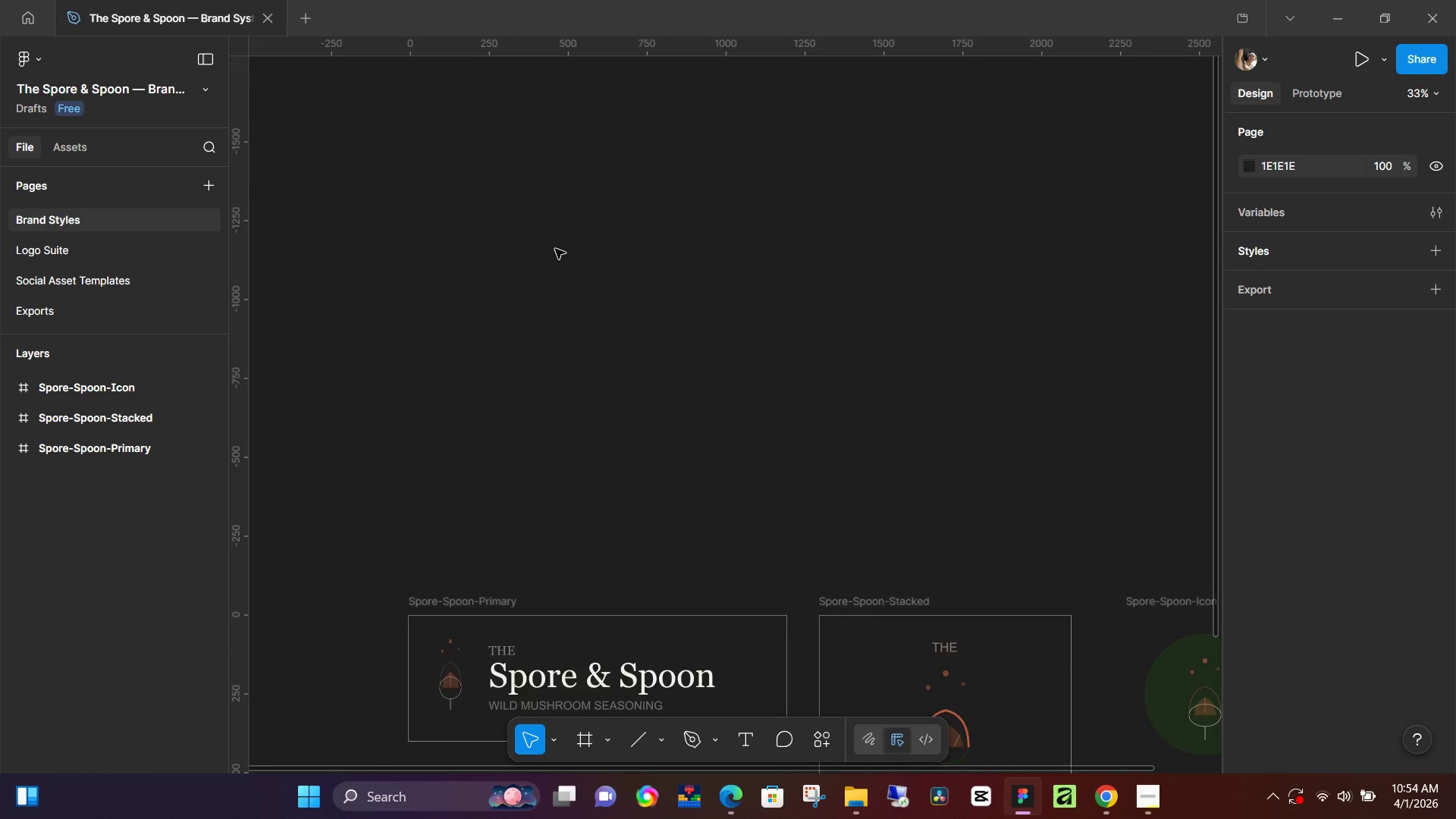 
scroll: coordinate [555, 249], scroll_direction: down, amount: 4.0
 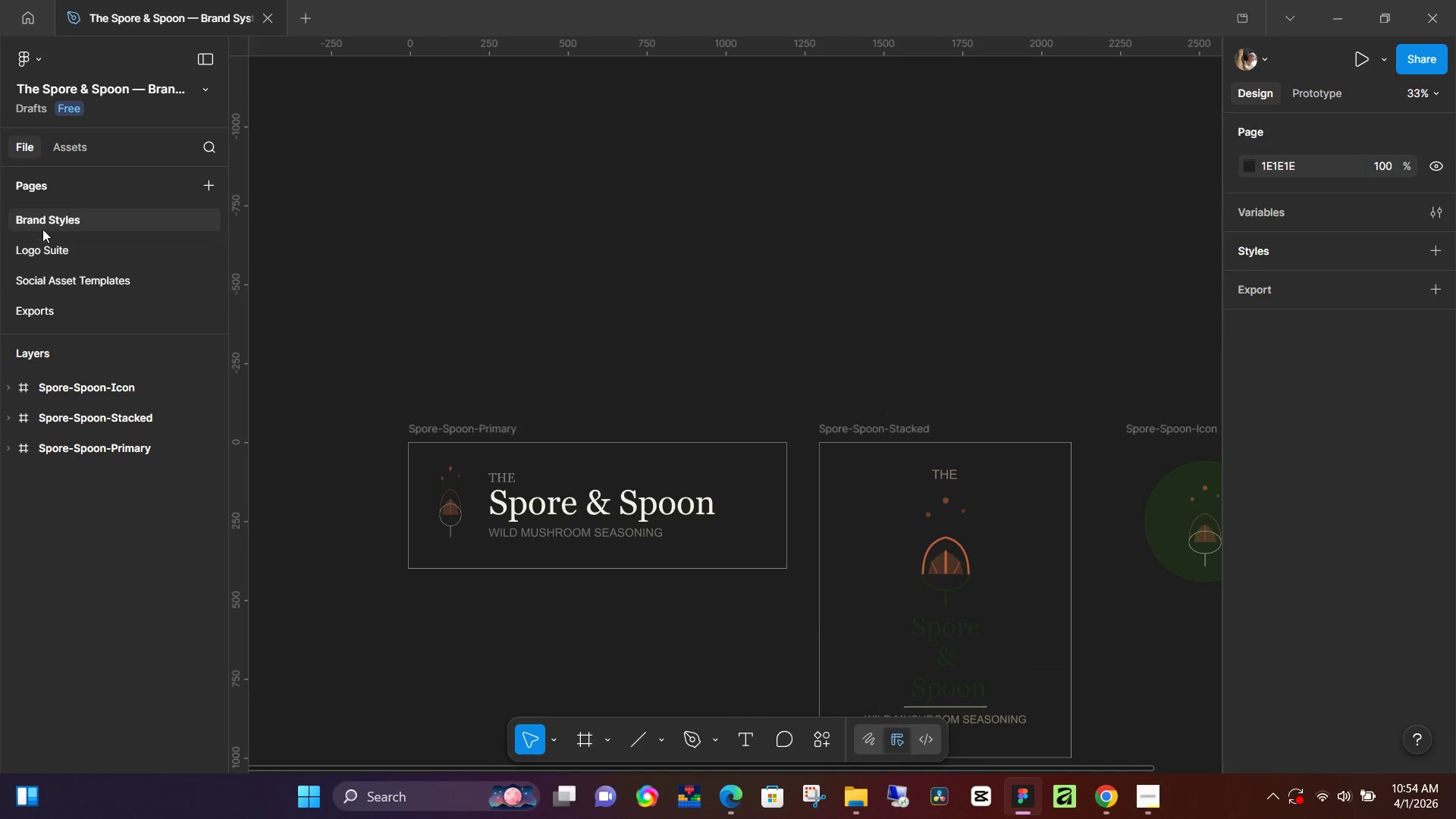 
left_click([50, 215])
 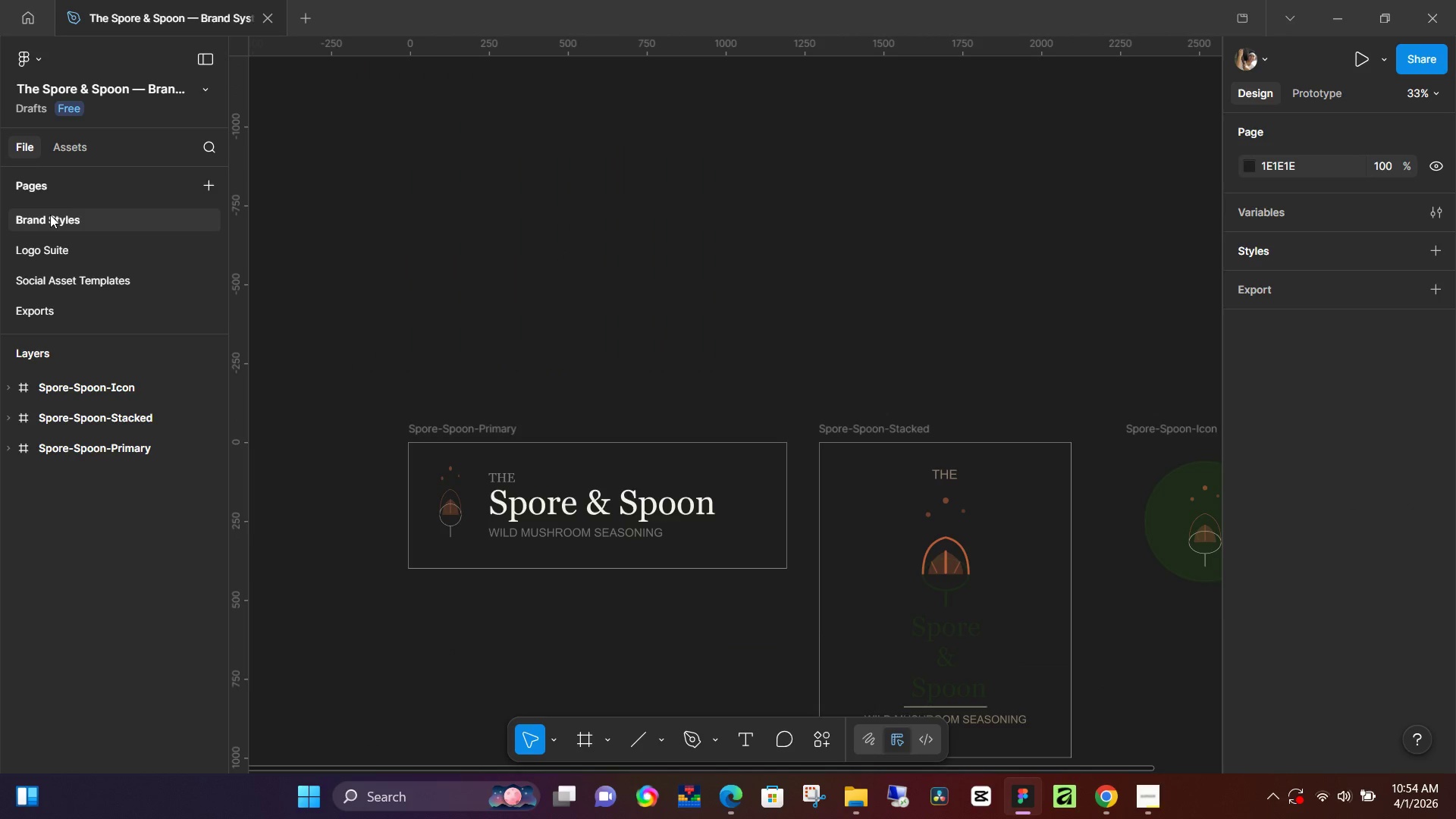 
key(Backspace)
 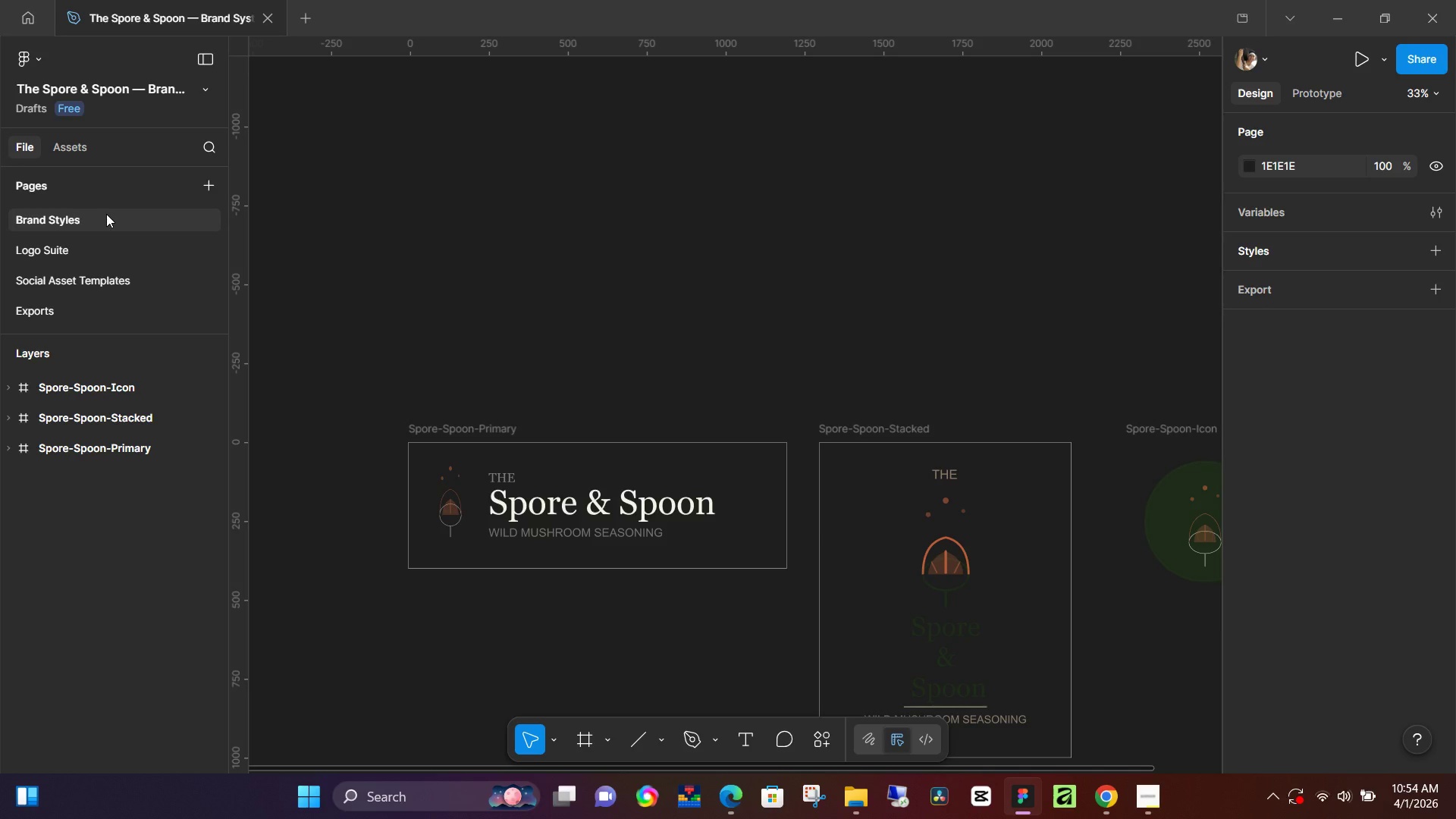 
left_click([106, 214])
 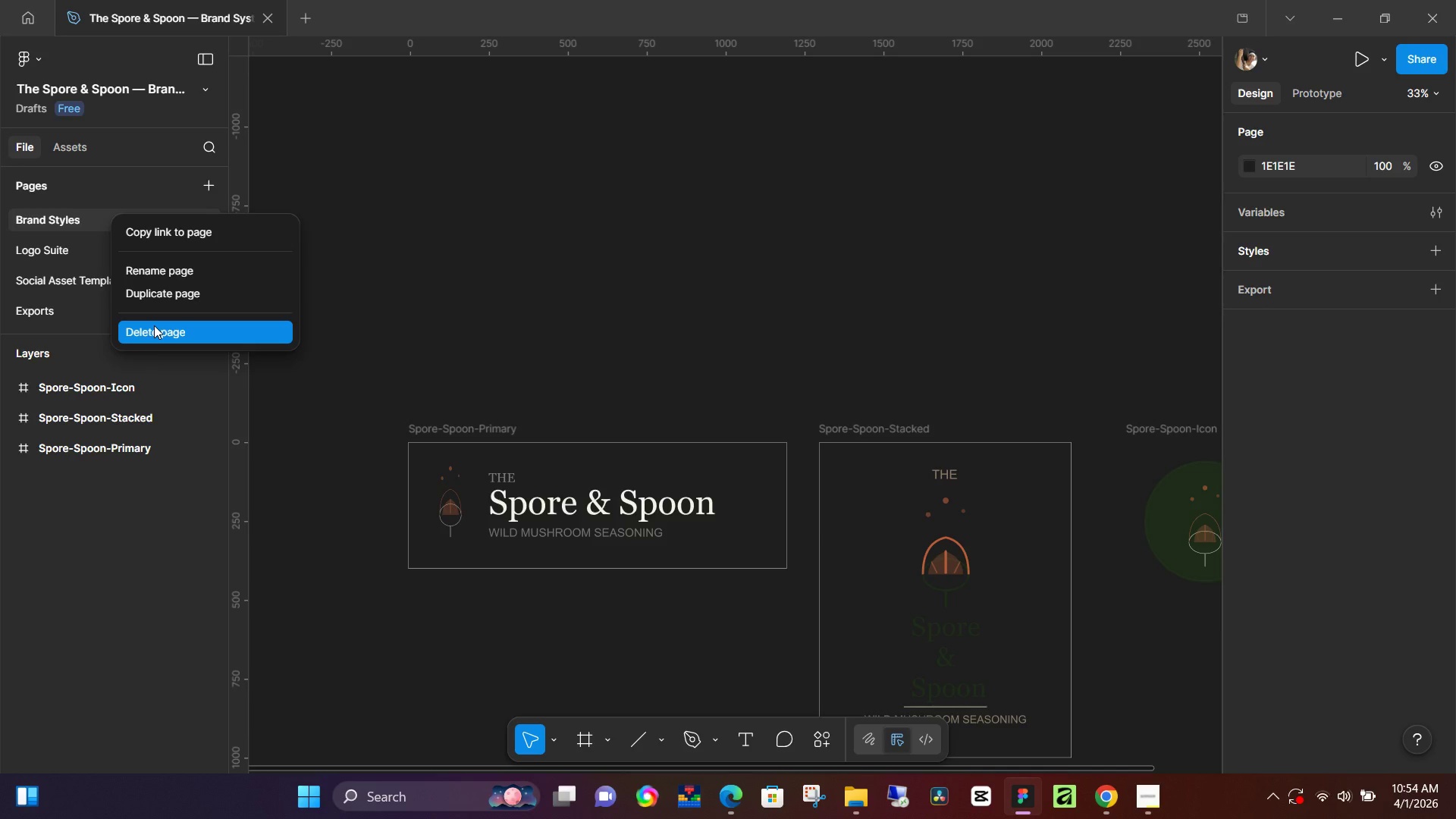 
left_click([154, 325])
 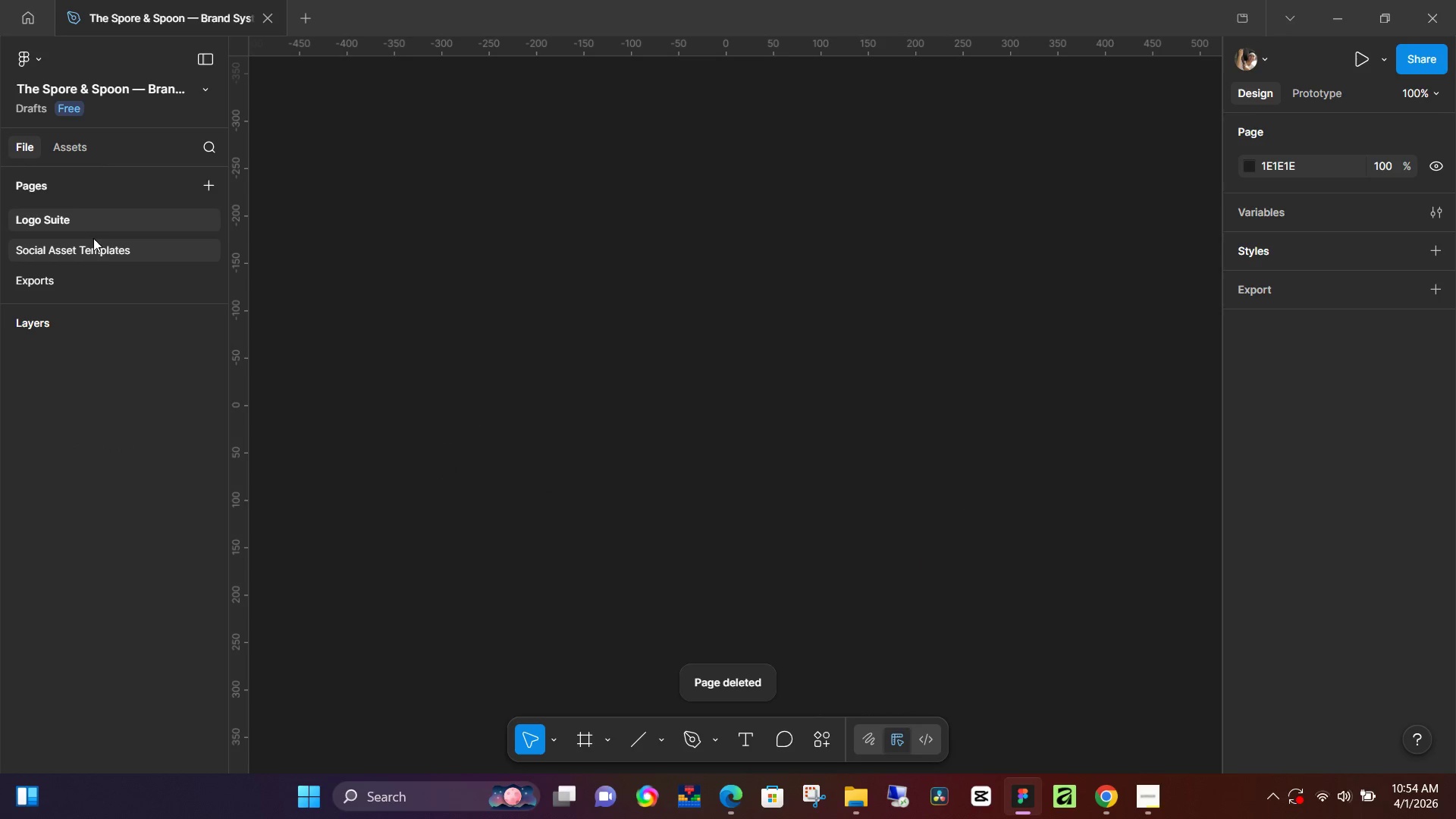 
left_click([95, 246])
 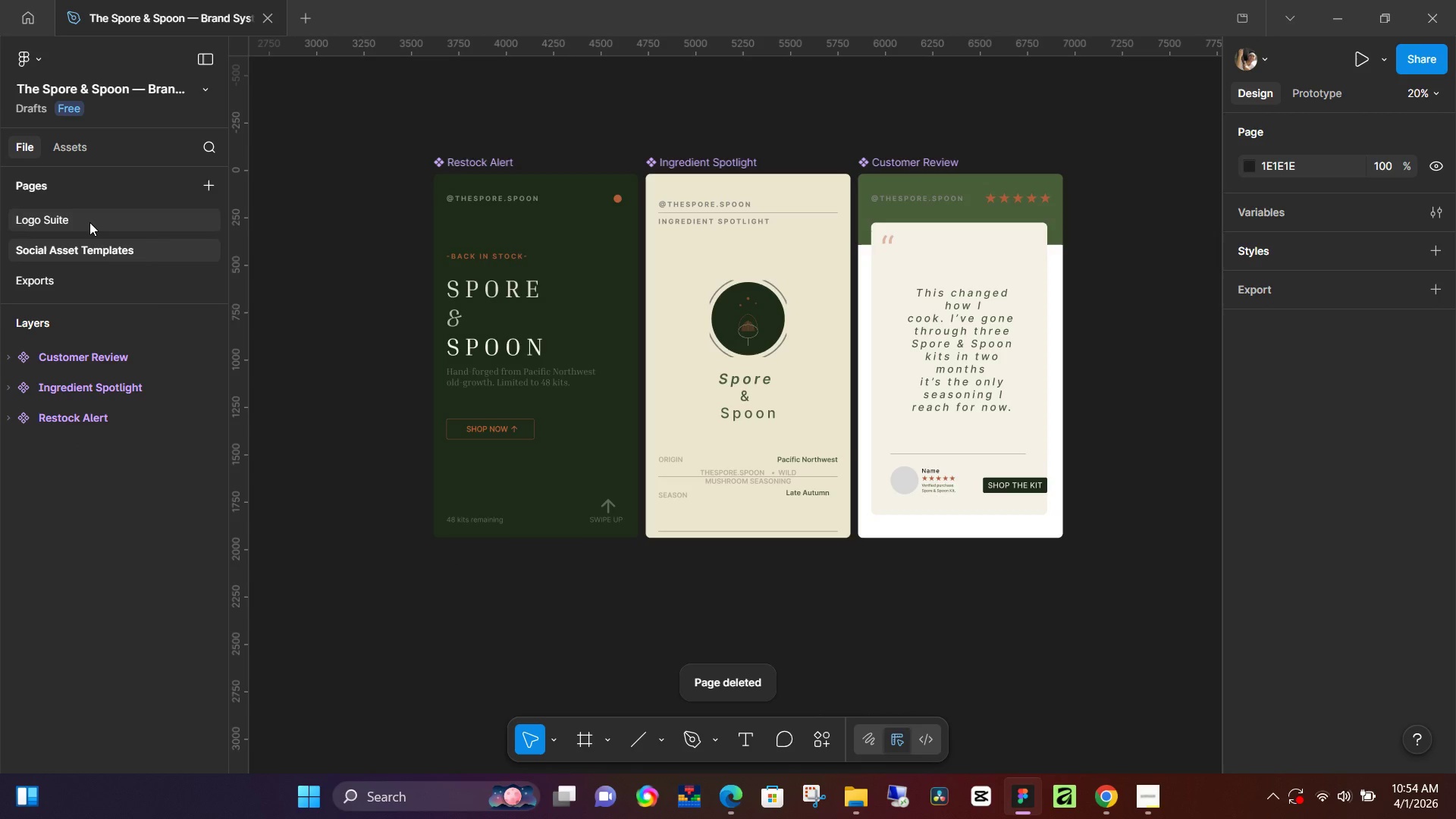 
right_click([89, 222])
 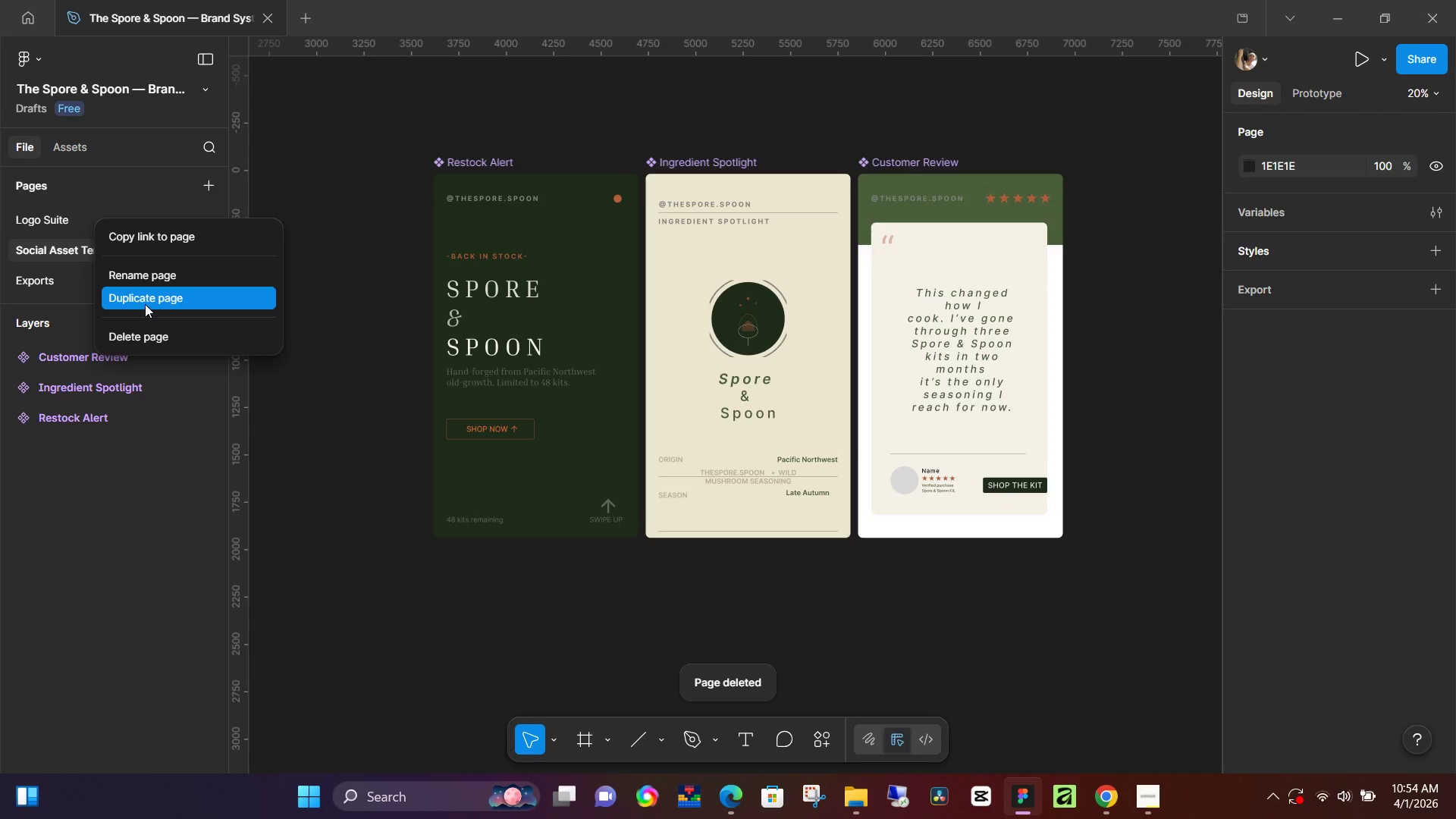 
left_click([145, 304])
 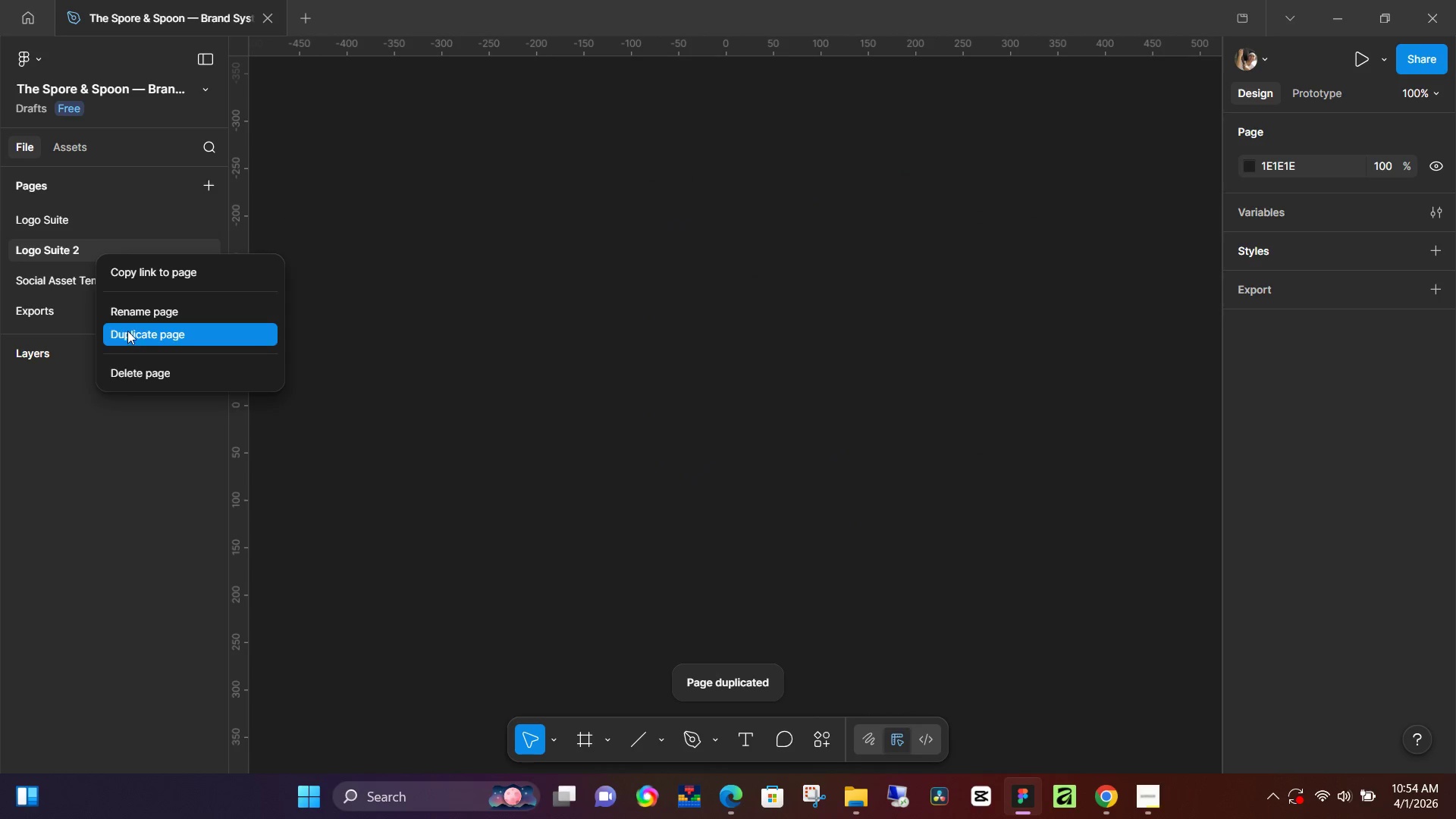 
left_click([136, 369])
 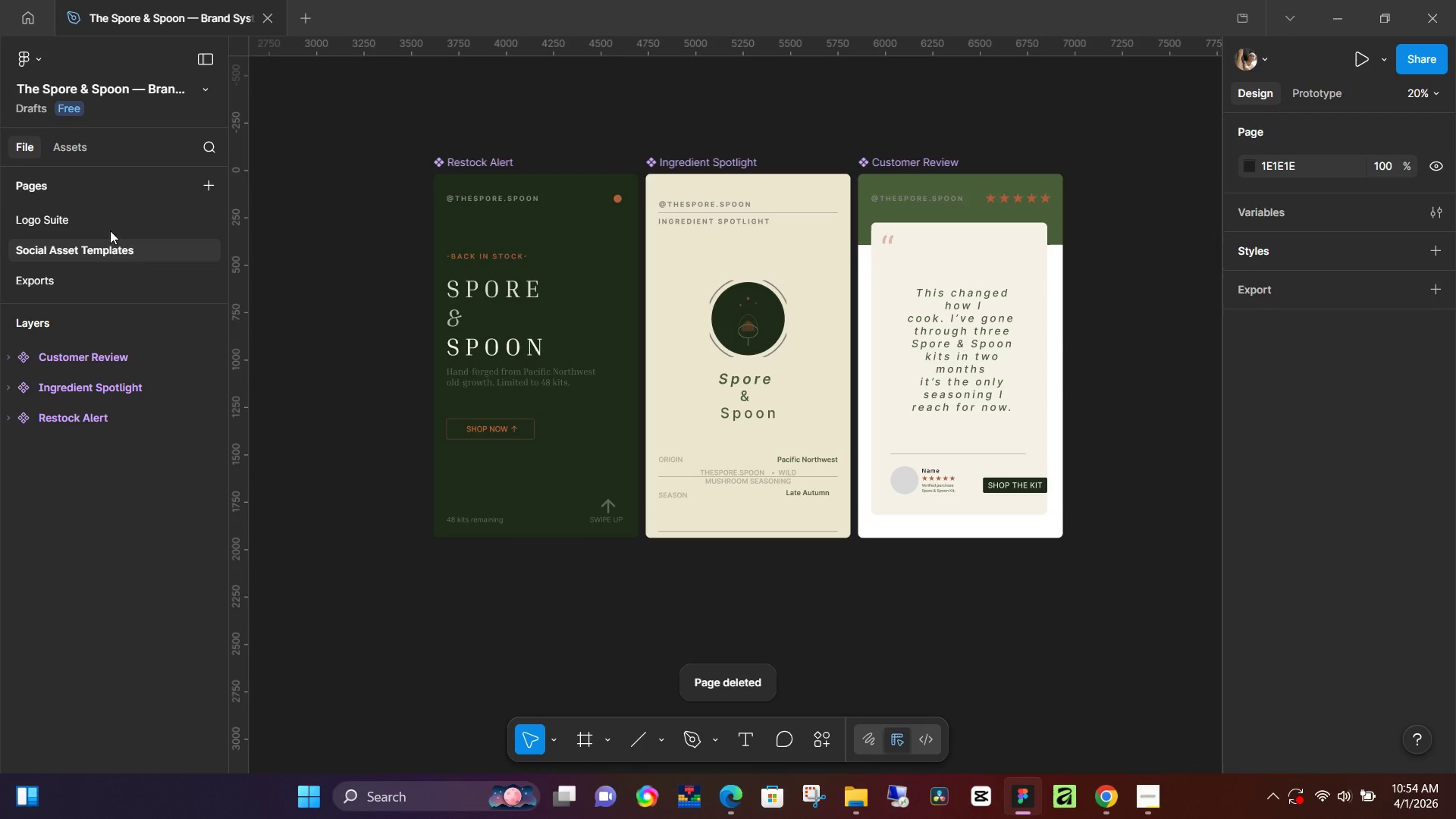 
right_click([108, 223])
 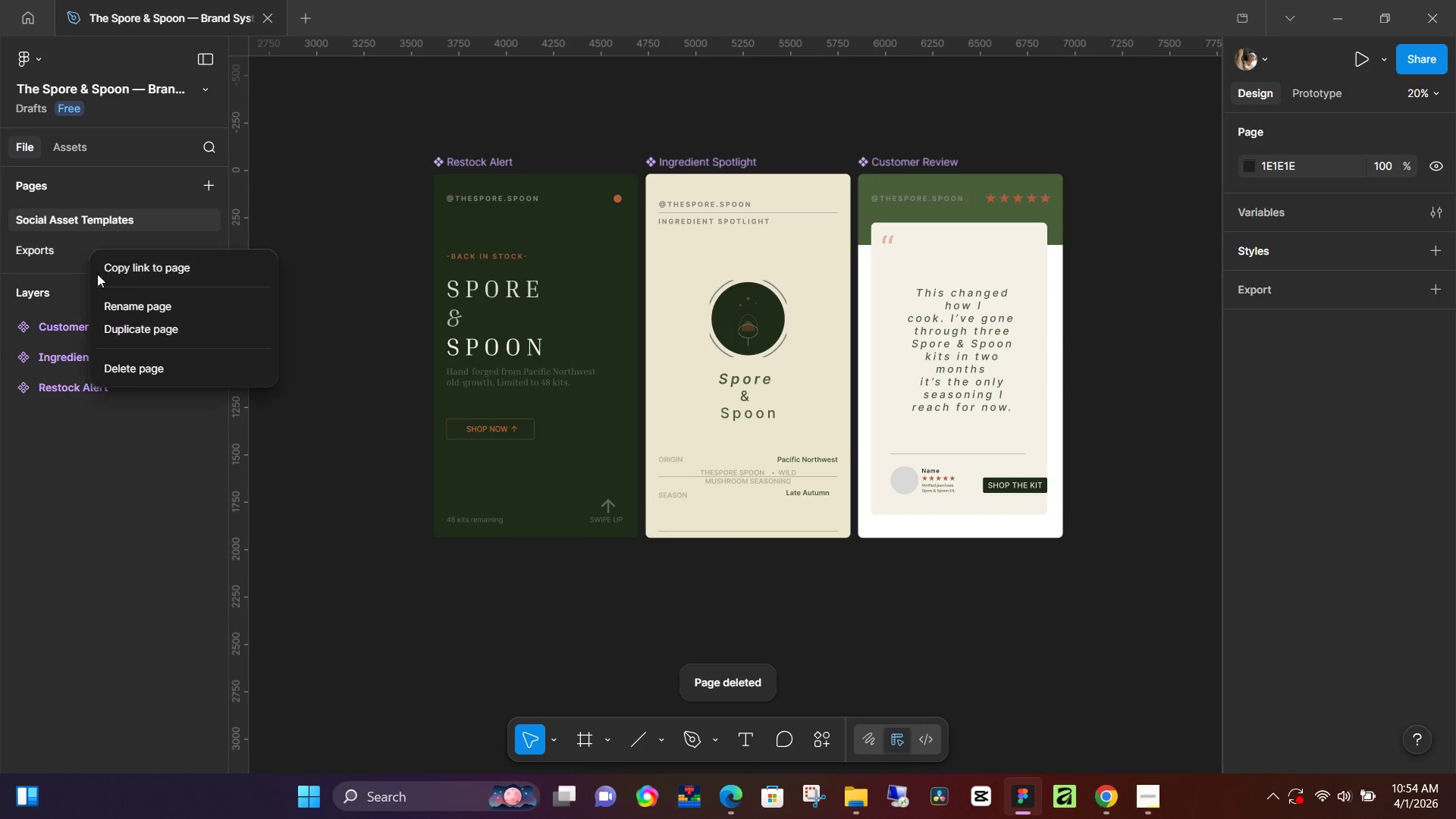 
left_click([145, 354])
 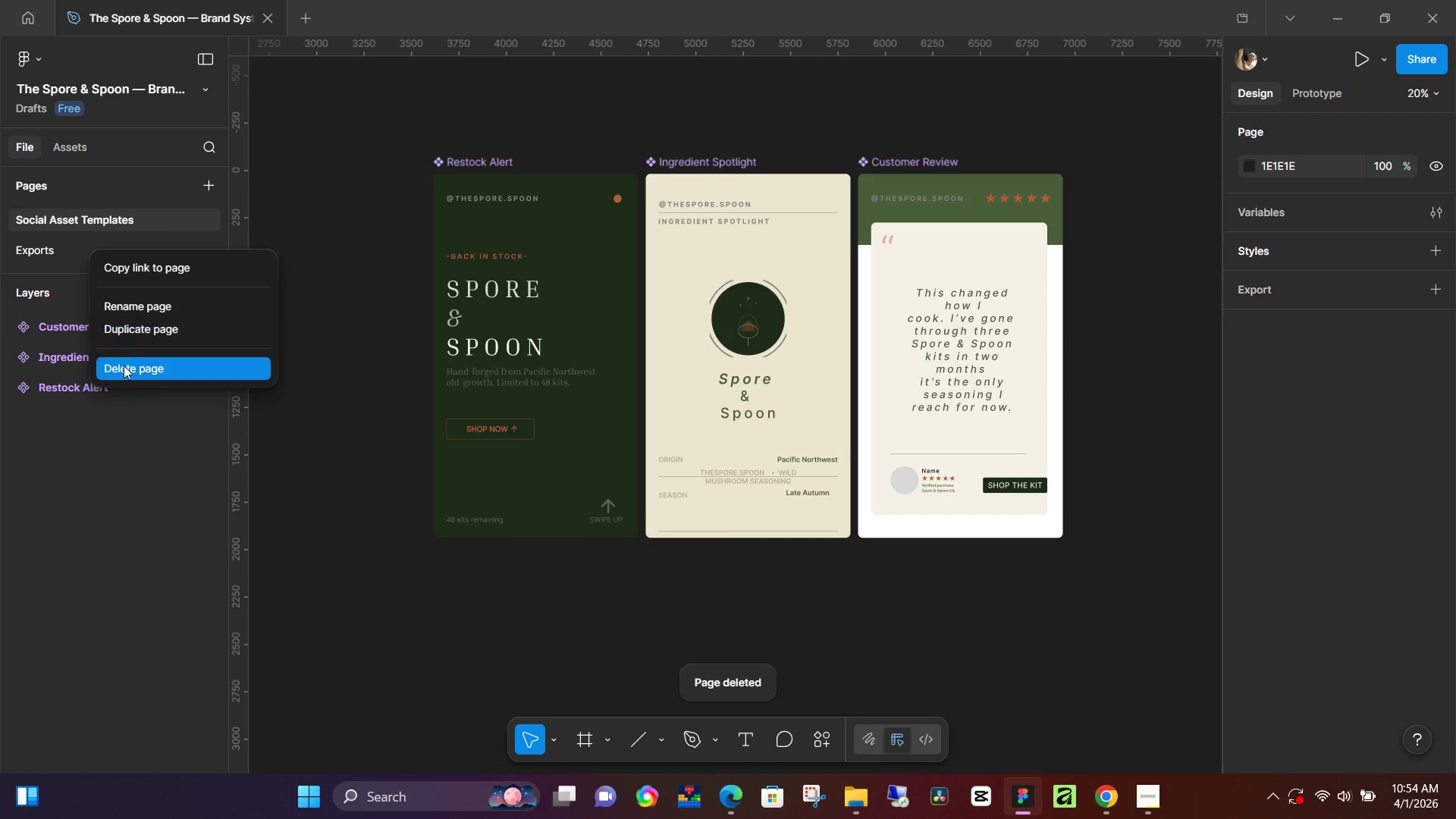 
left_click([124, 367])
 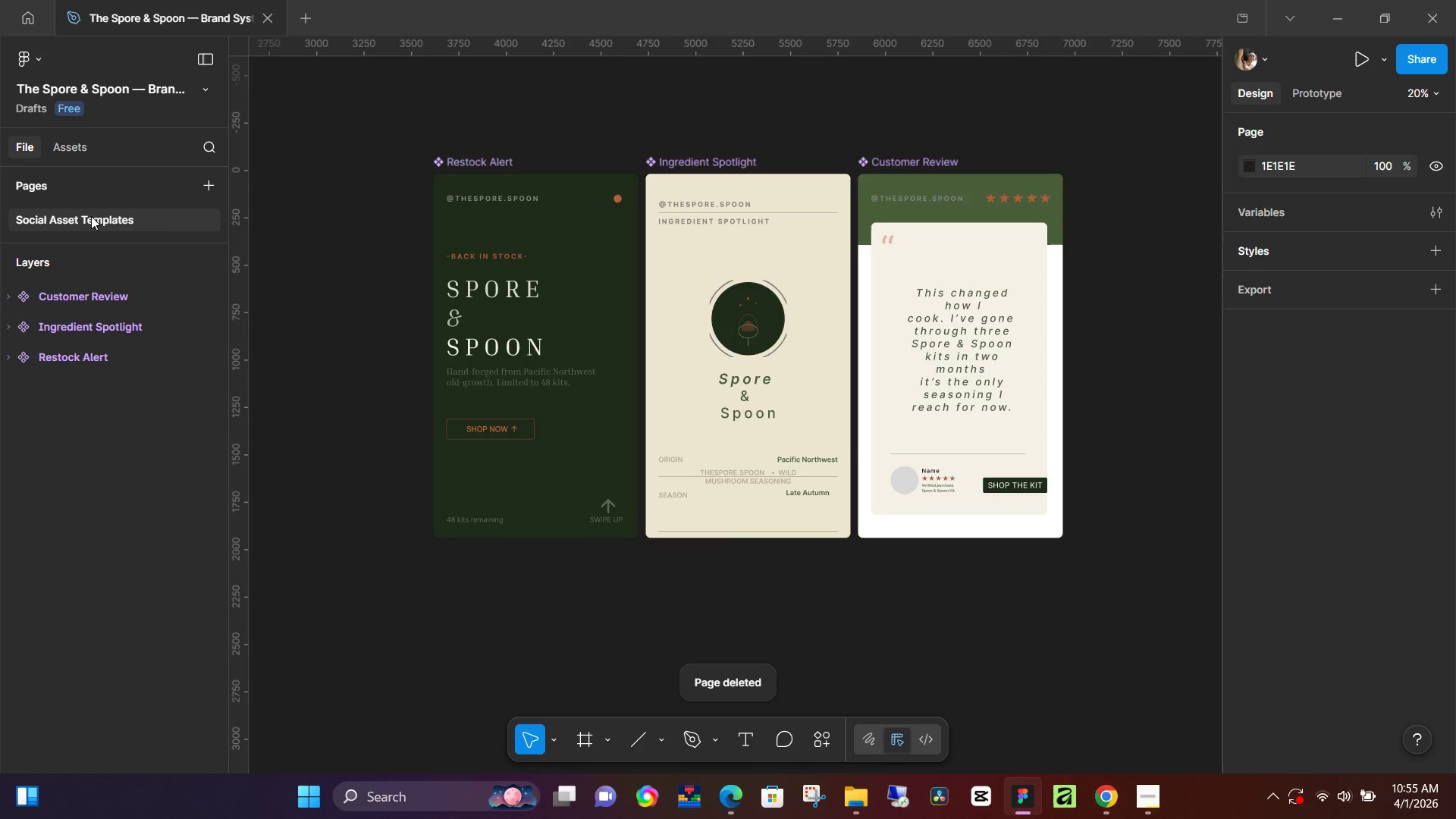 
double_click([91, 216])
 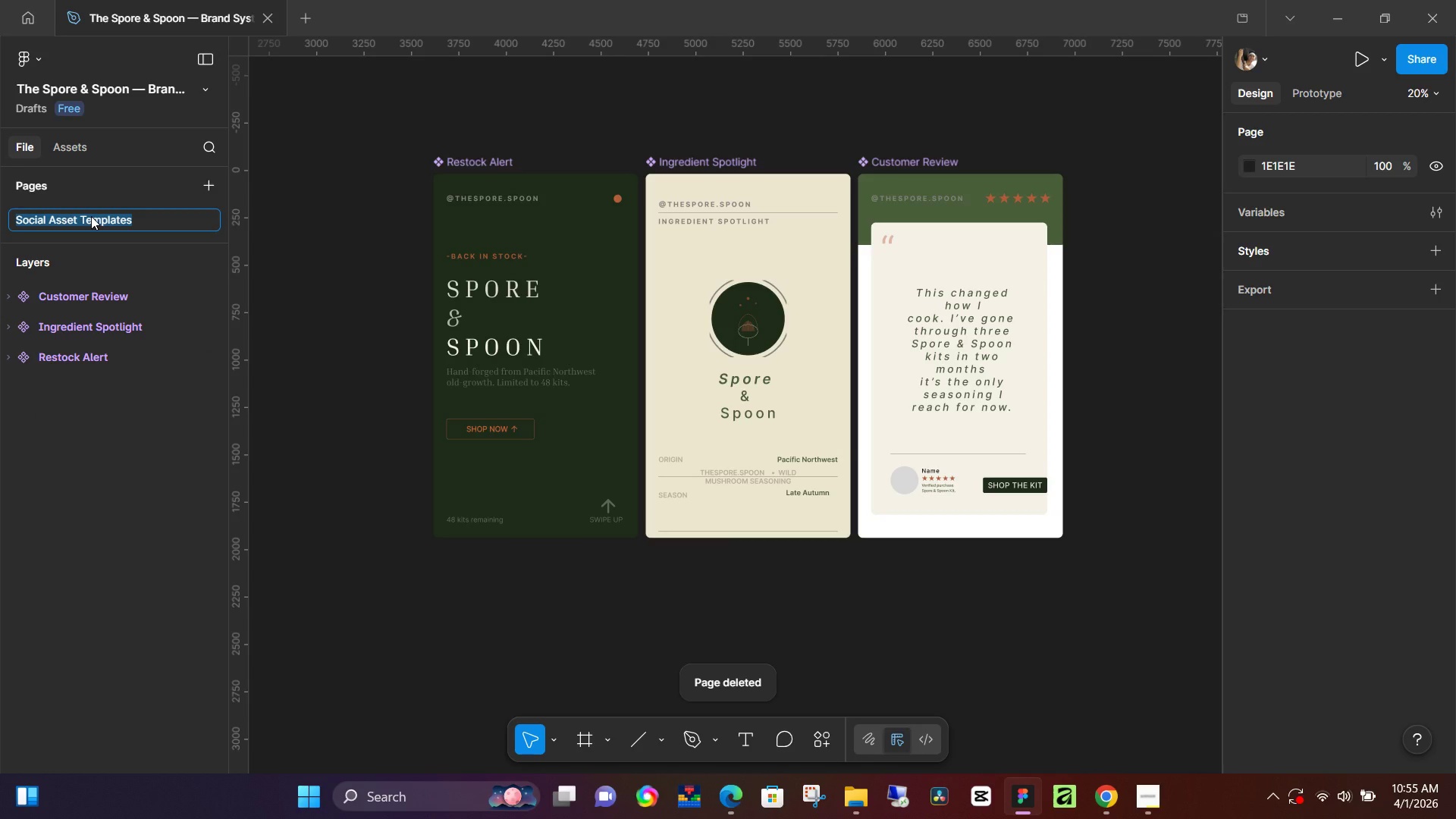 
type(Brand Style)
 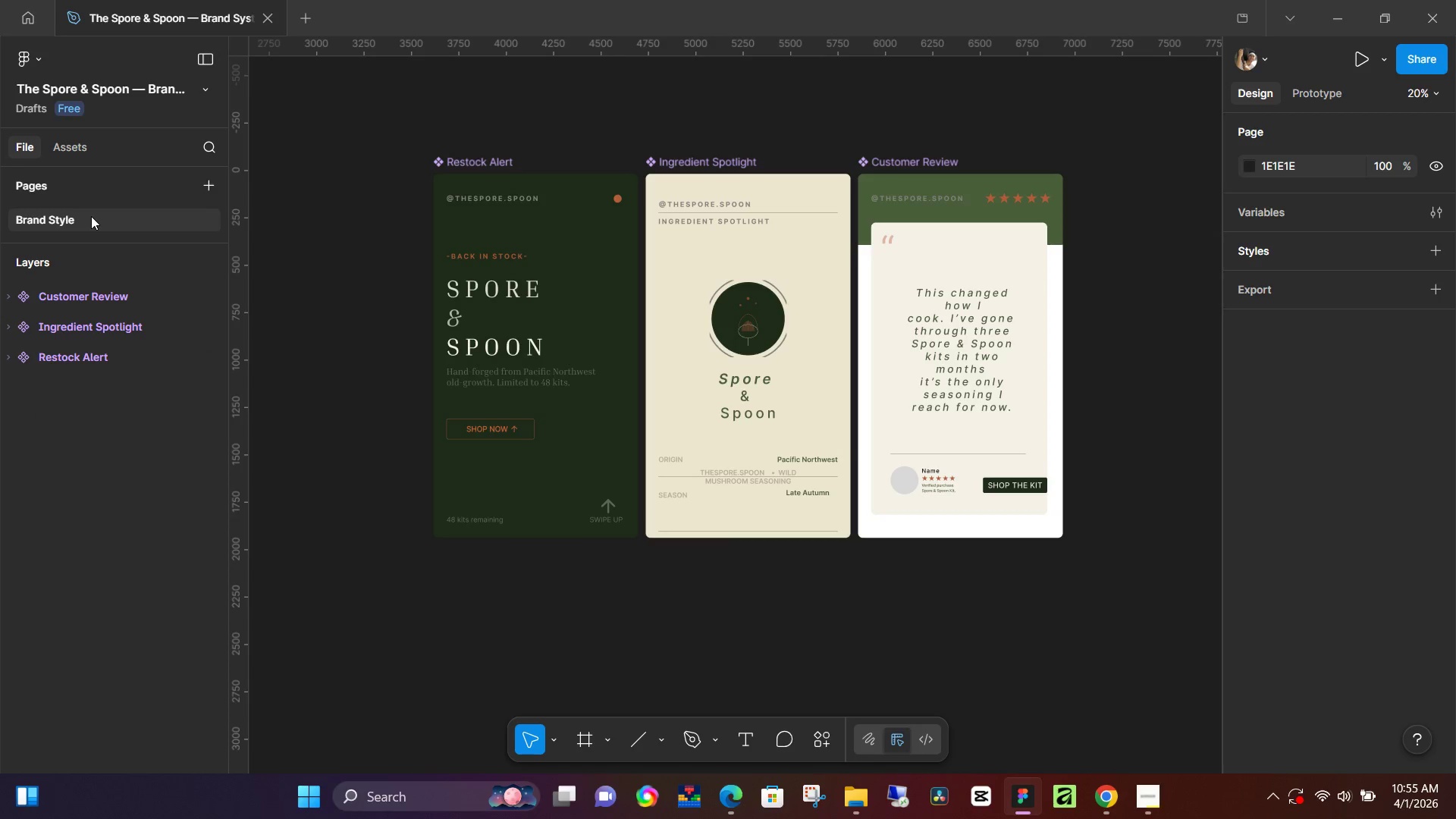 
 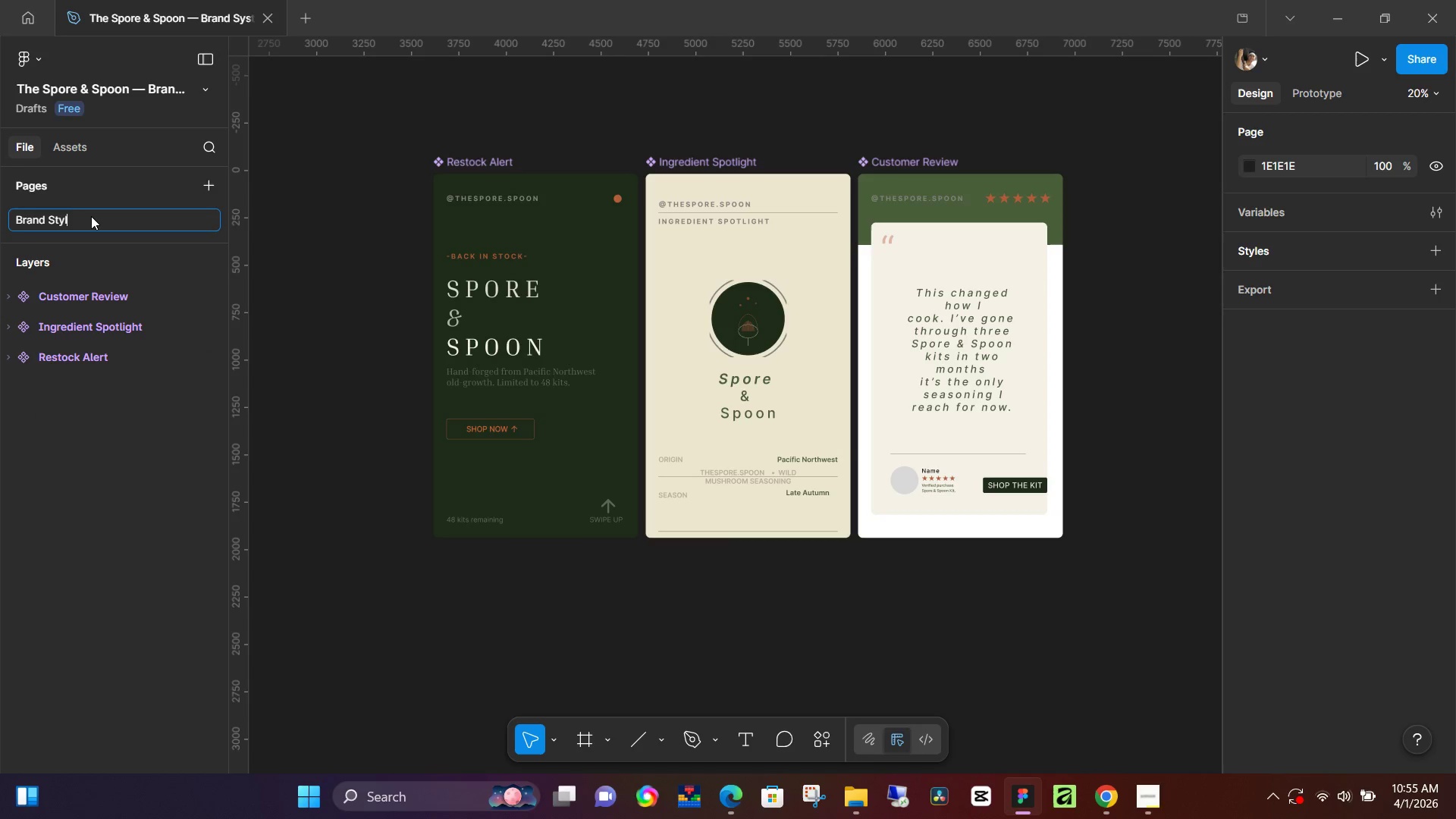 
key(Enter)
 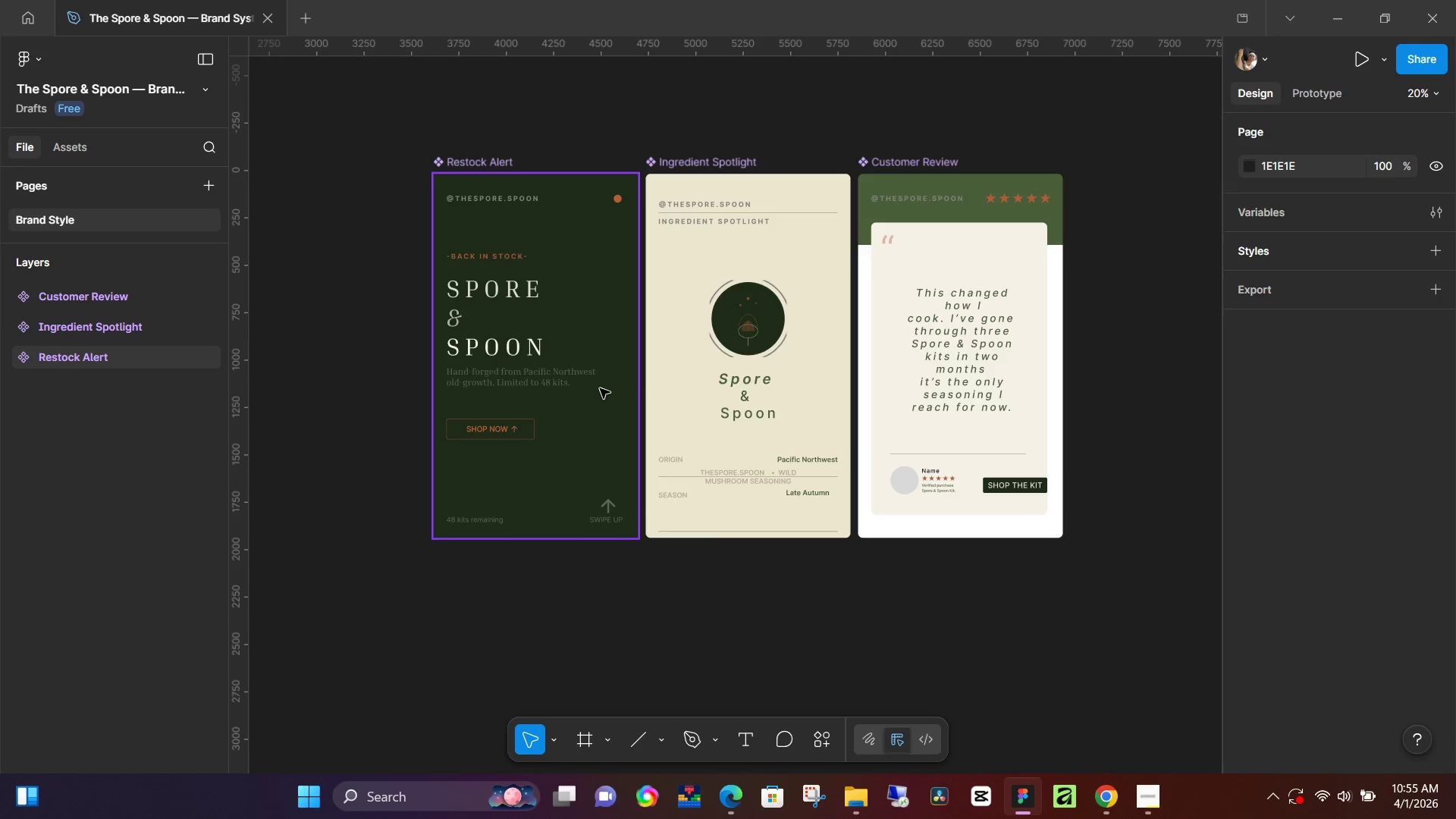 
wait(6.64)
 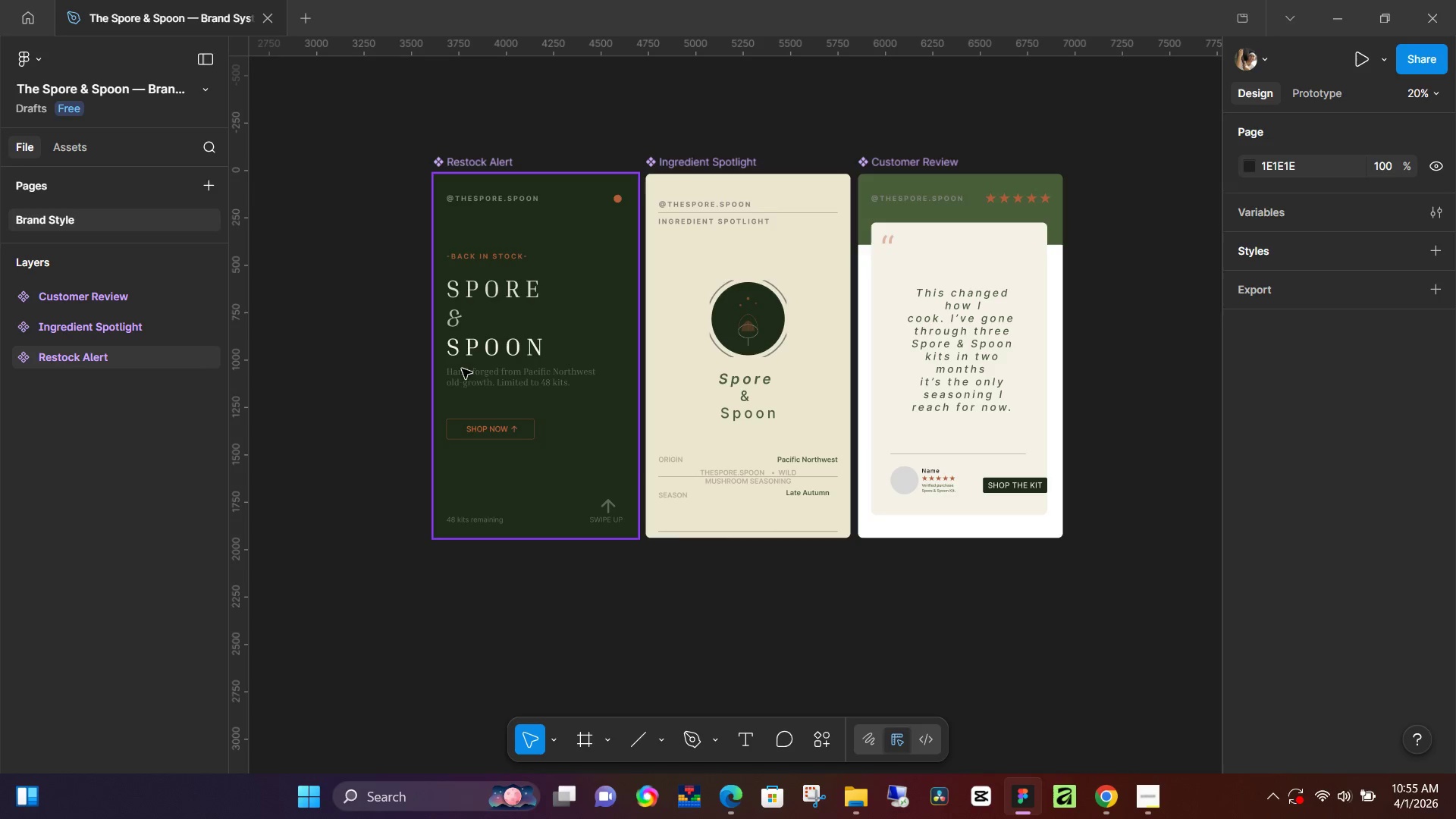 
left_click([764, 611])
 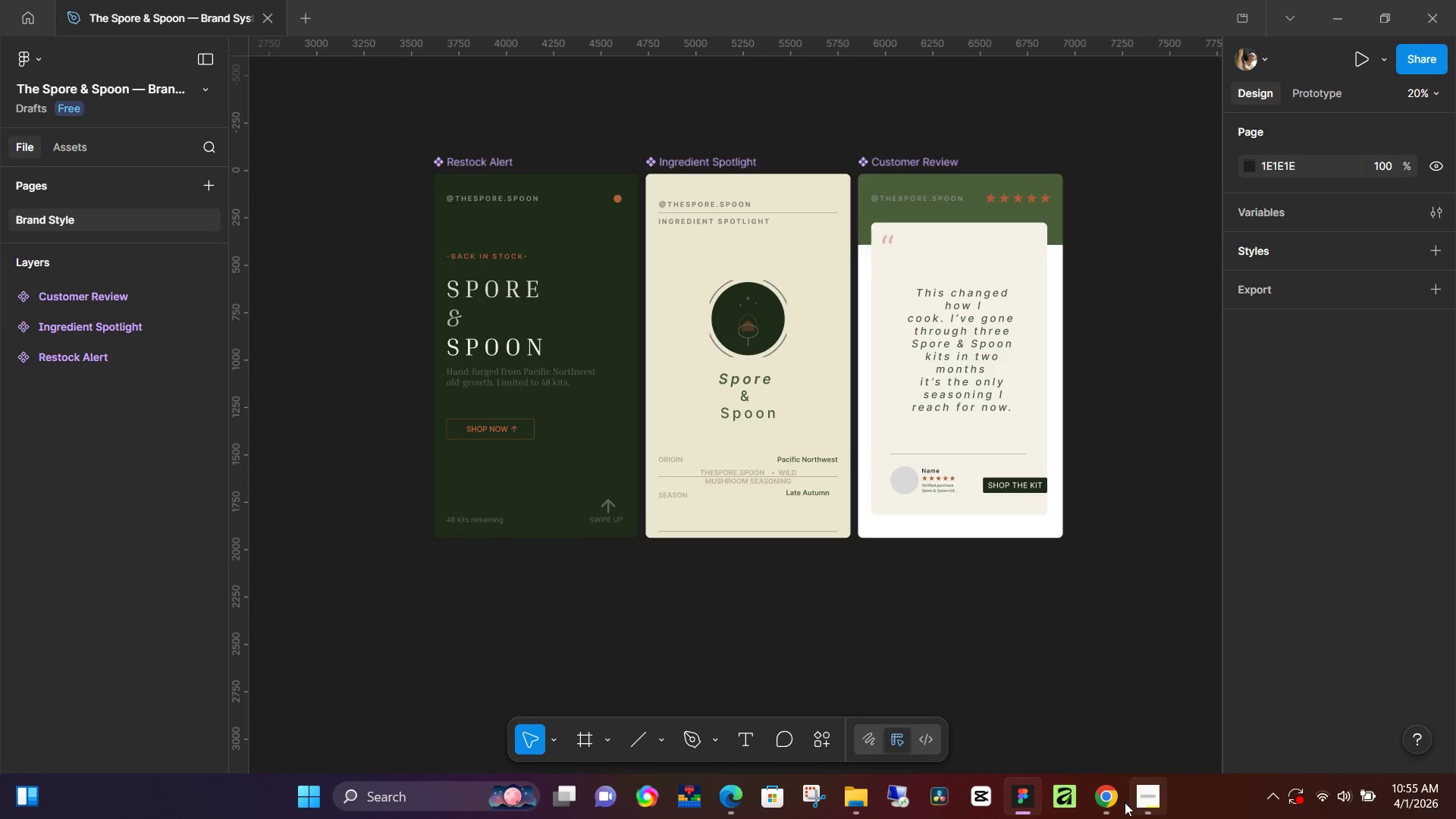 
left_click([1153, 806])